 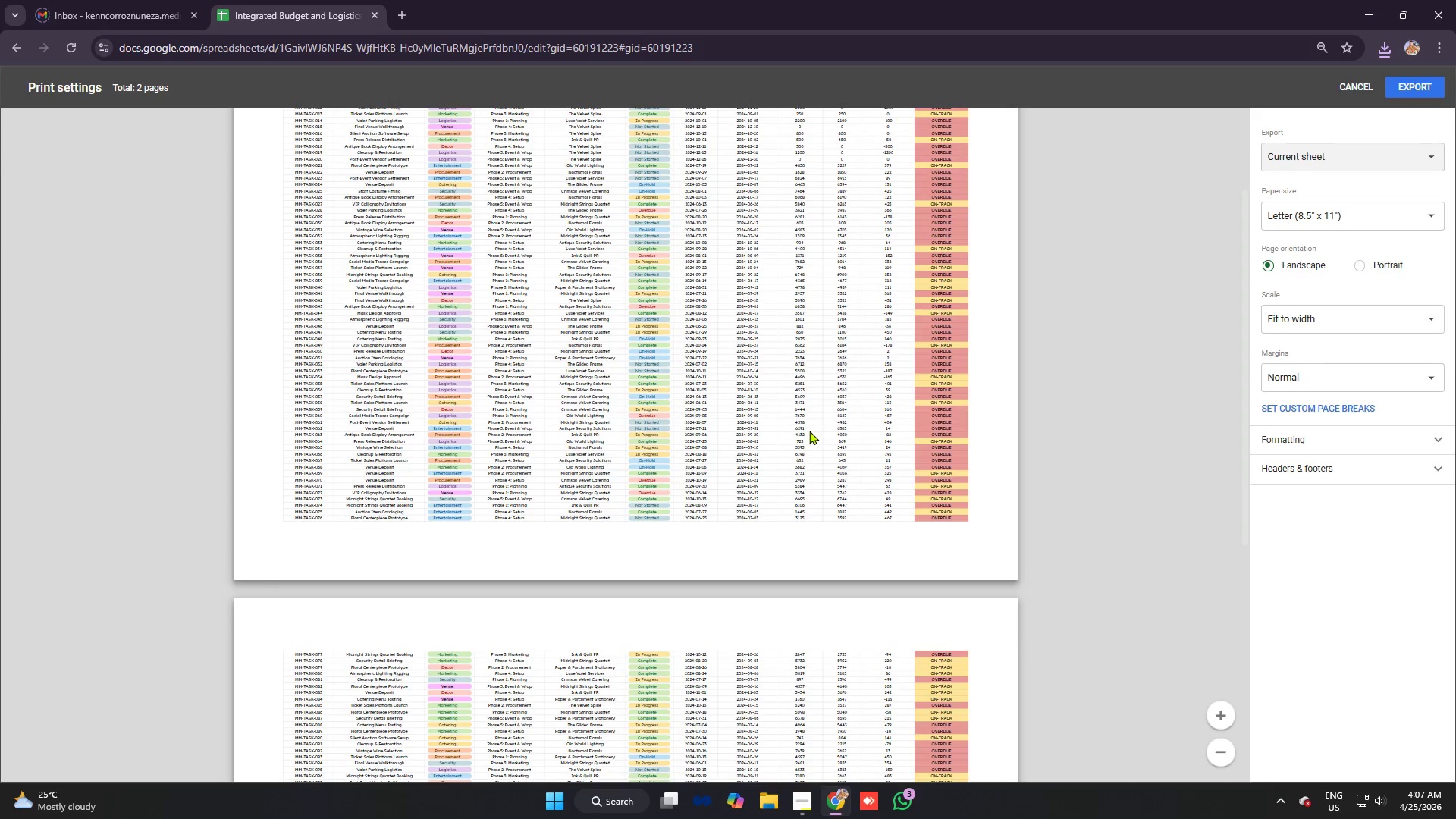 
scroll: coordinate [676, 271], scroll_direction: down, amount: 18.0
 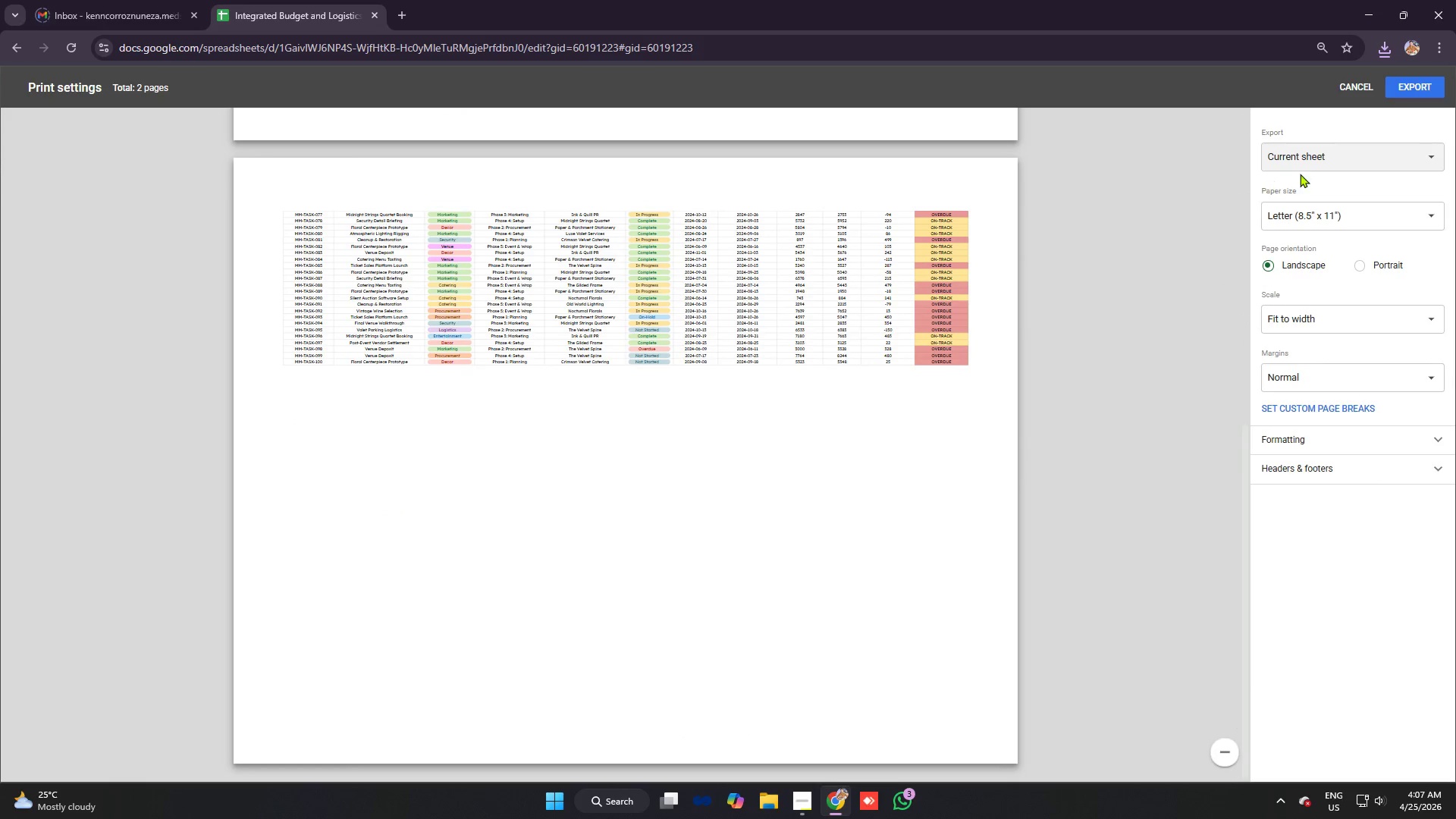 
left_click([1303, 159])
 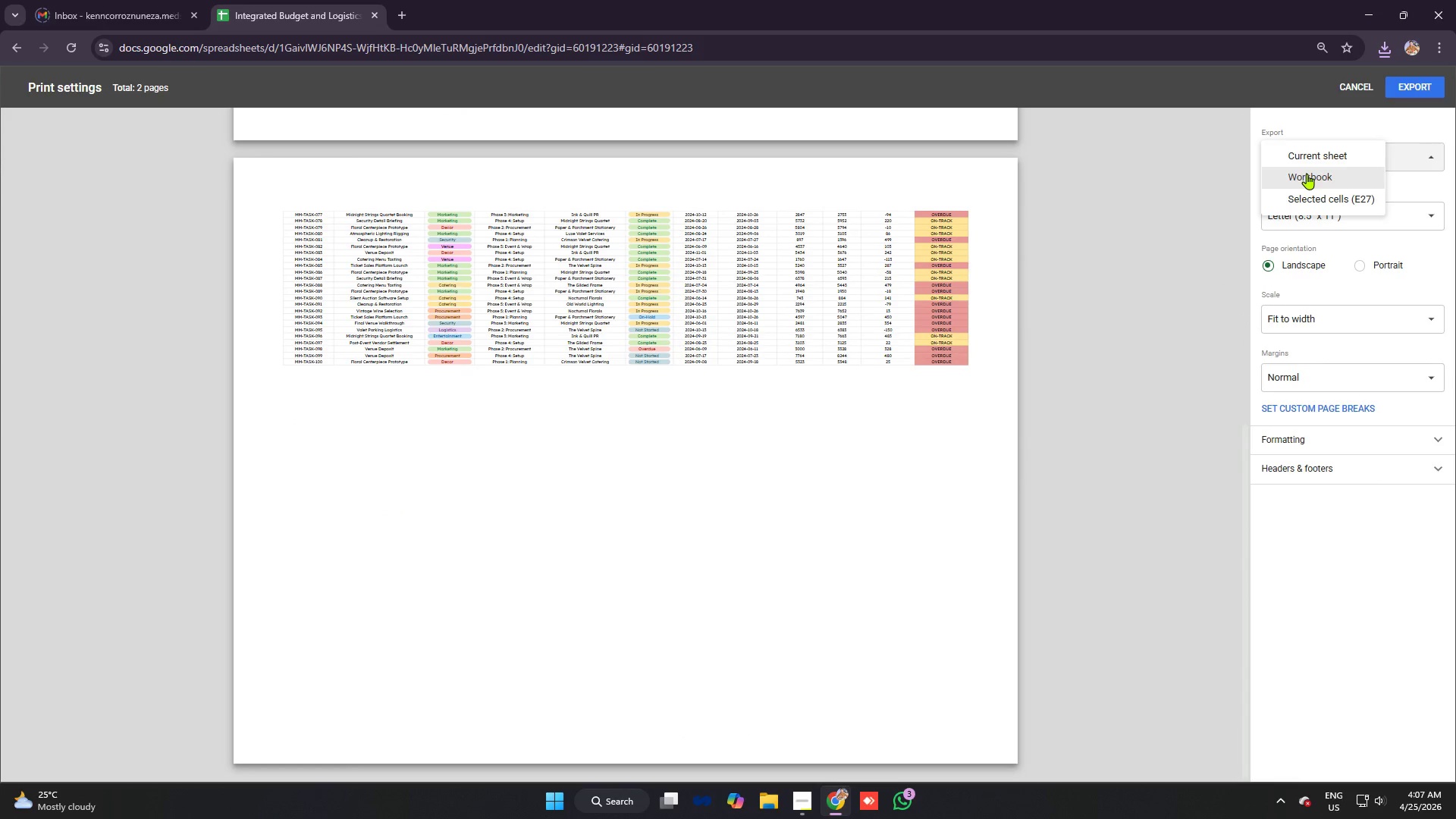 
left_click([1307, 174])
 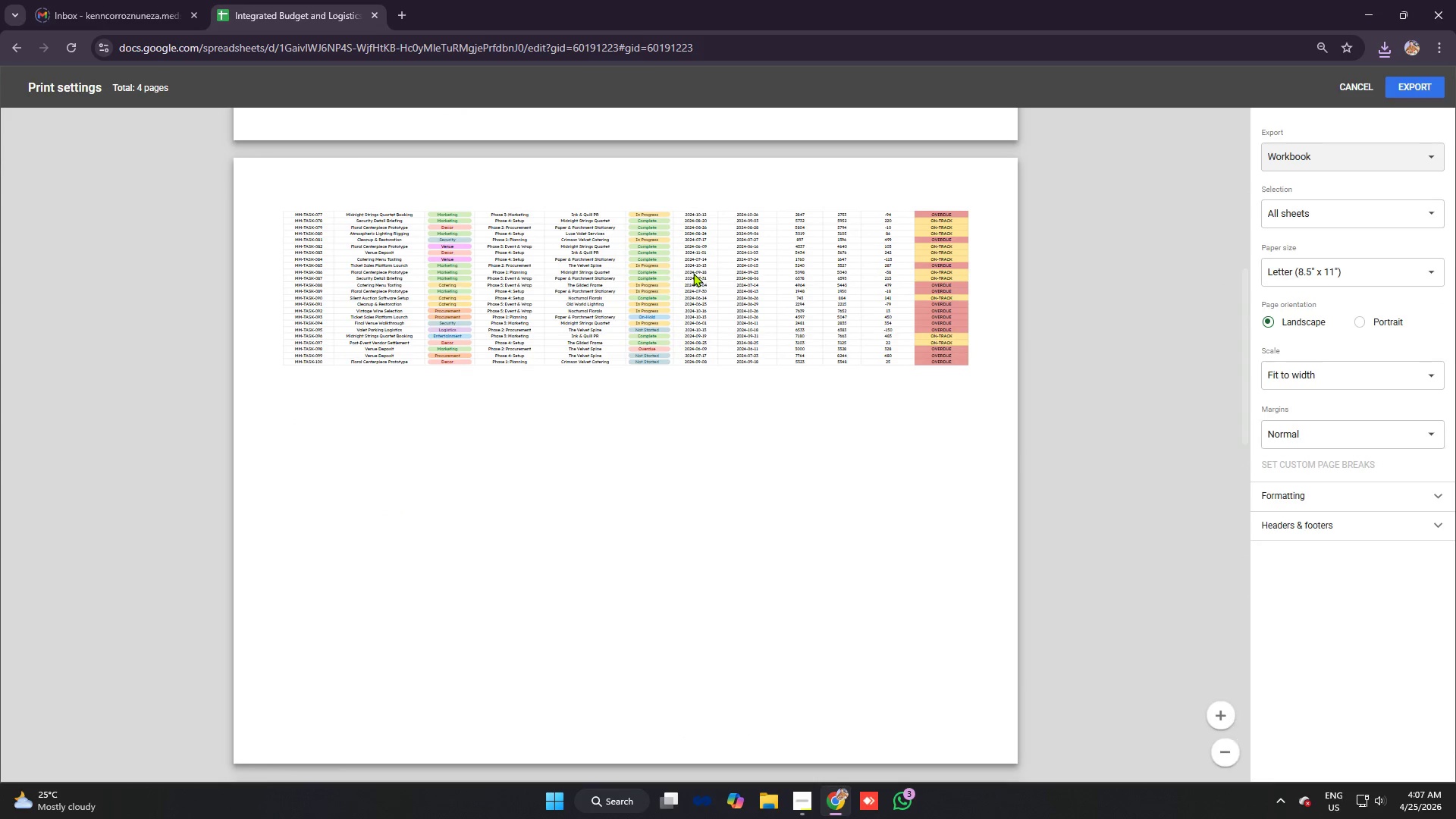 
scroll: coordinate [692, 273], scroll_direction: down, amount: 7.0
 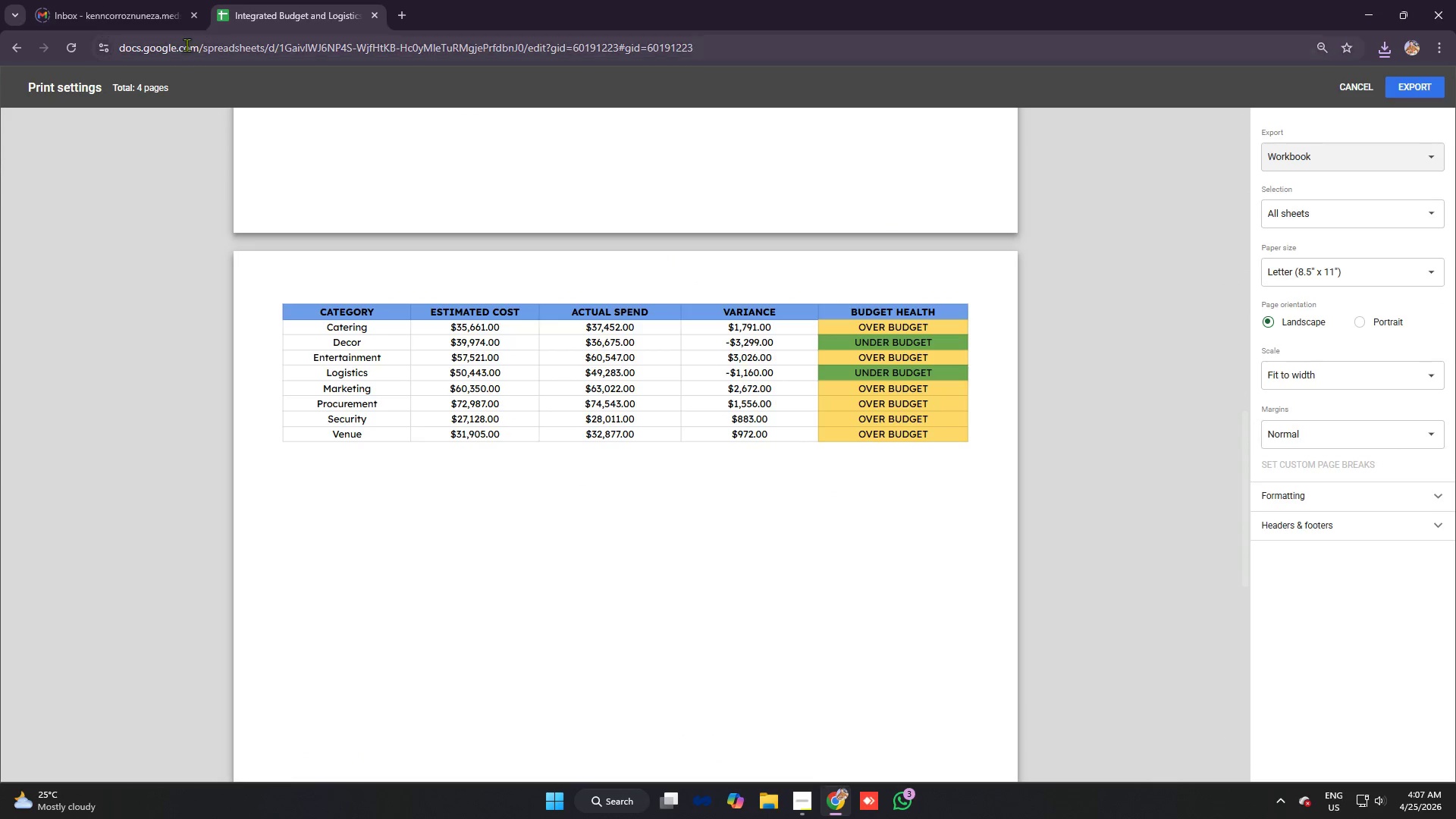 
left_click([1367, 83])
 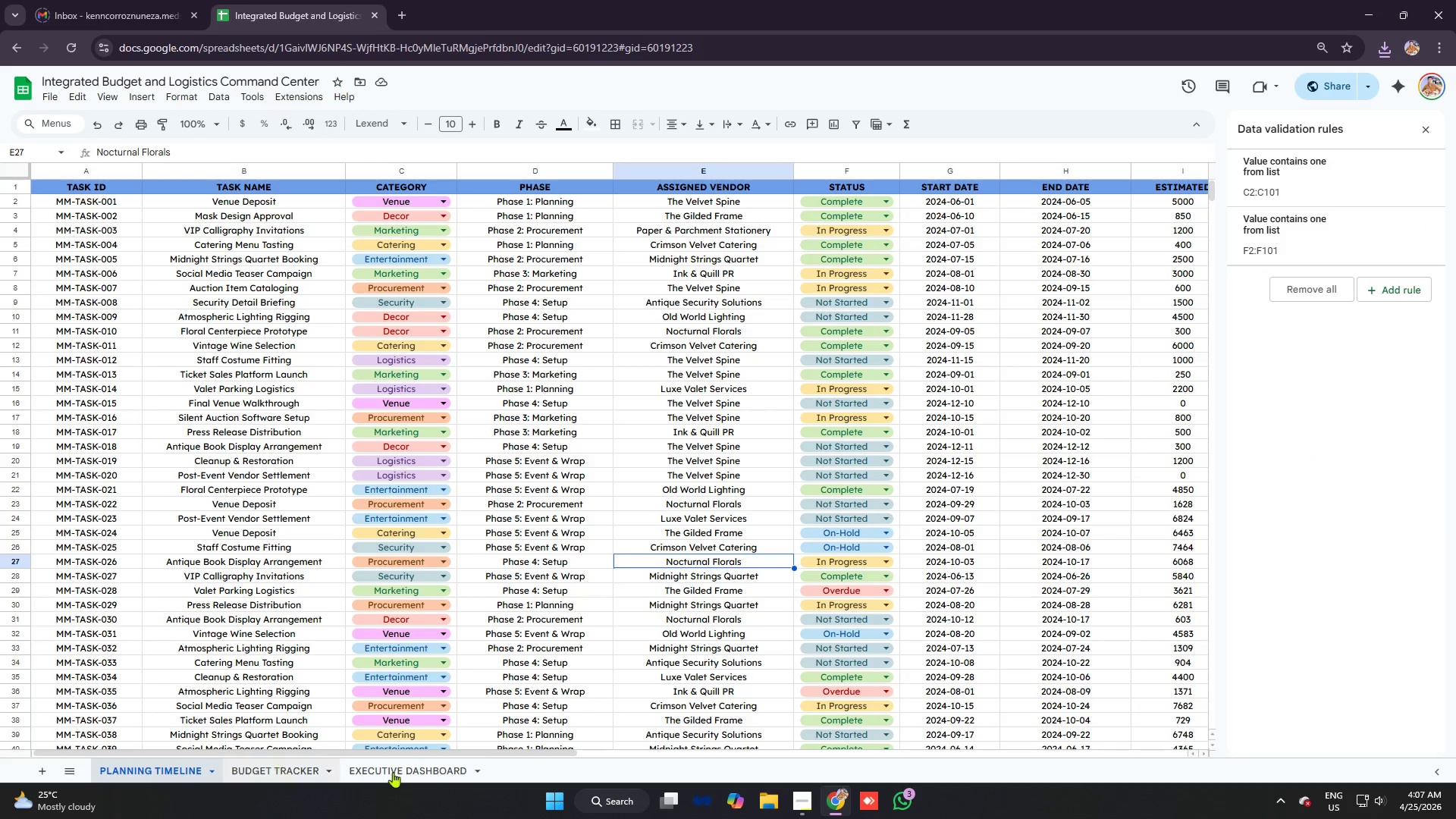 
left_click([438, 772])
 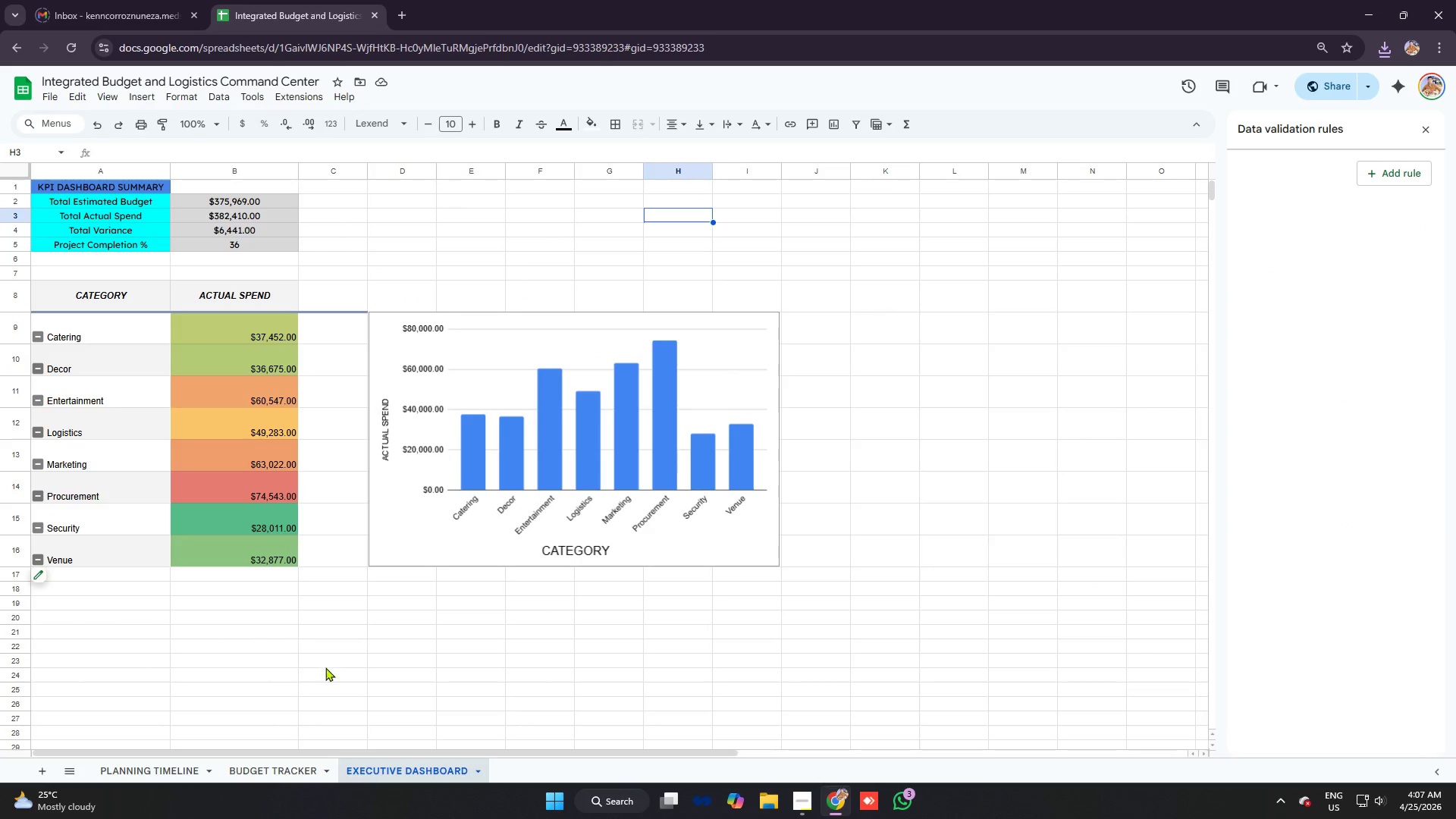 
left_click([285, 767])
 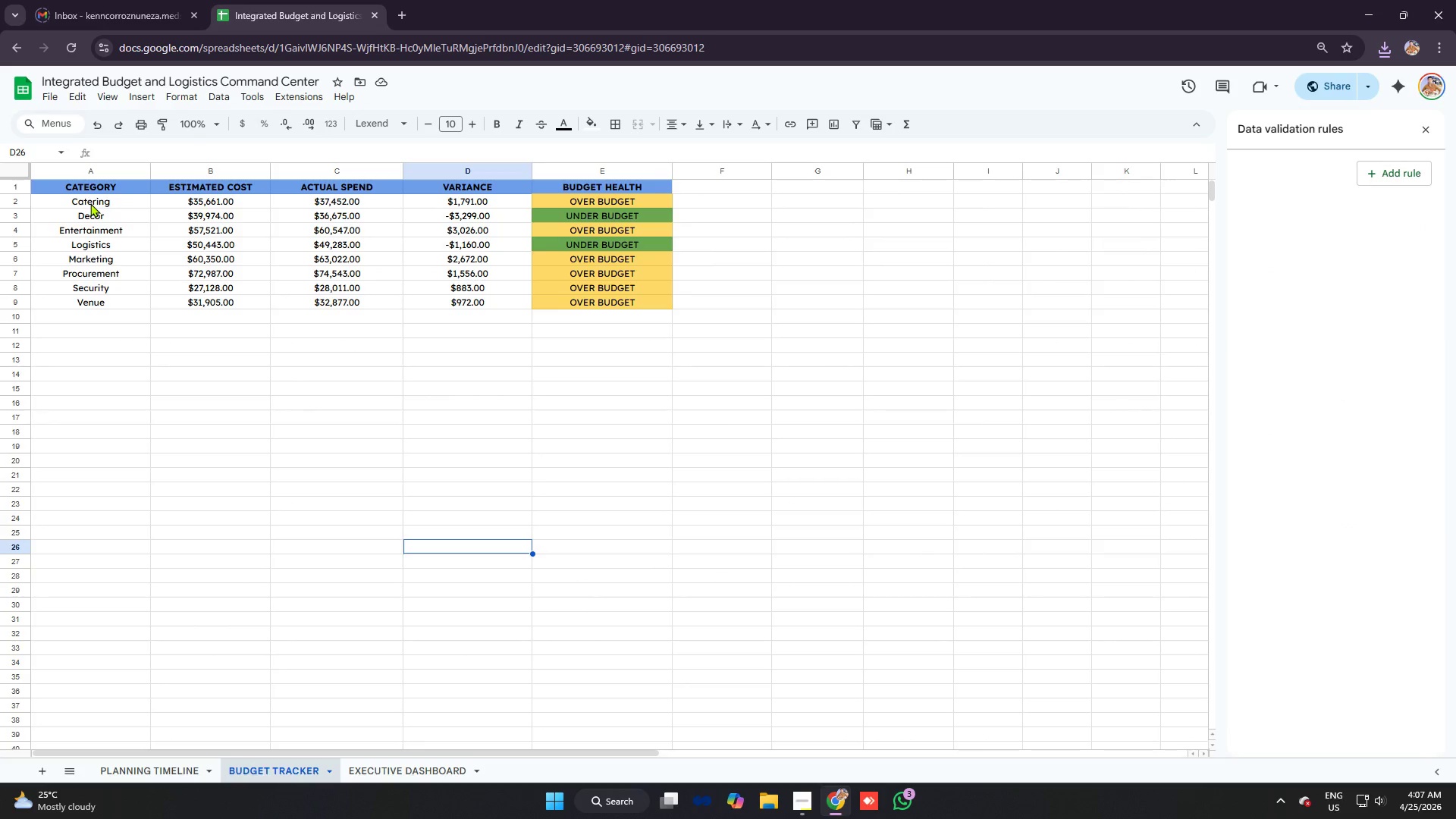 
left_click_drag(start_coordinate=[92, 203], to_coordinate=[110, 298])
 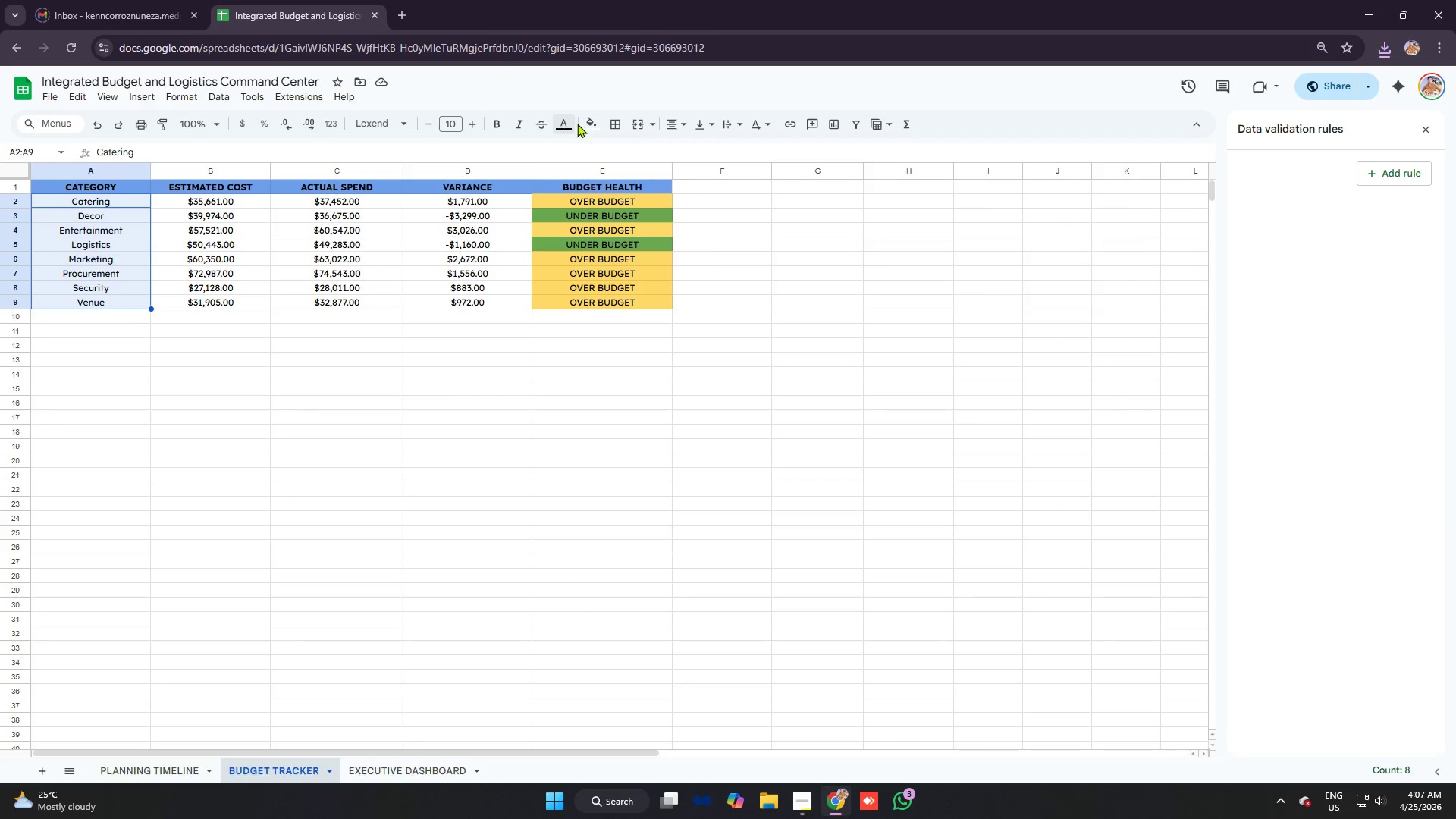 
left_click([592, 124])
 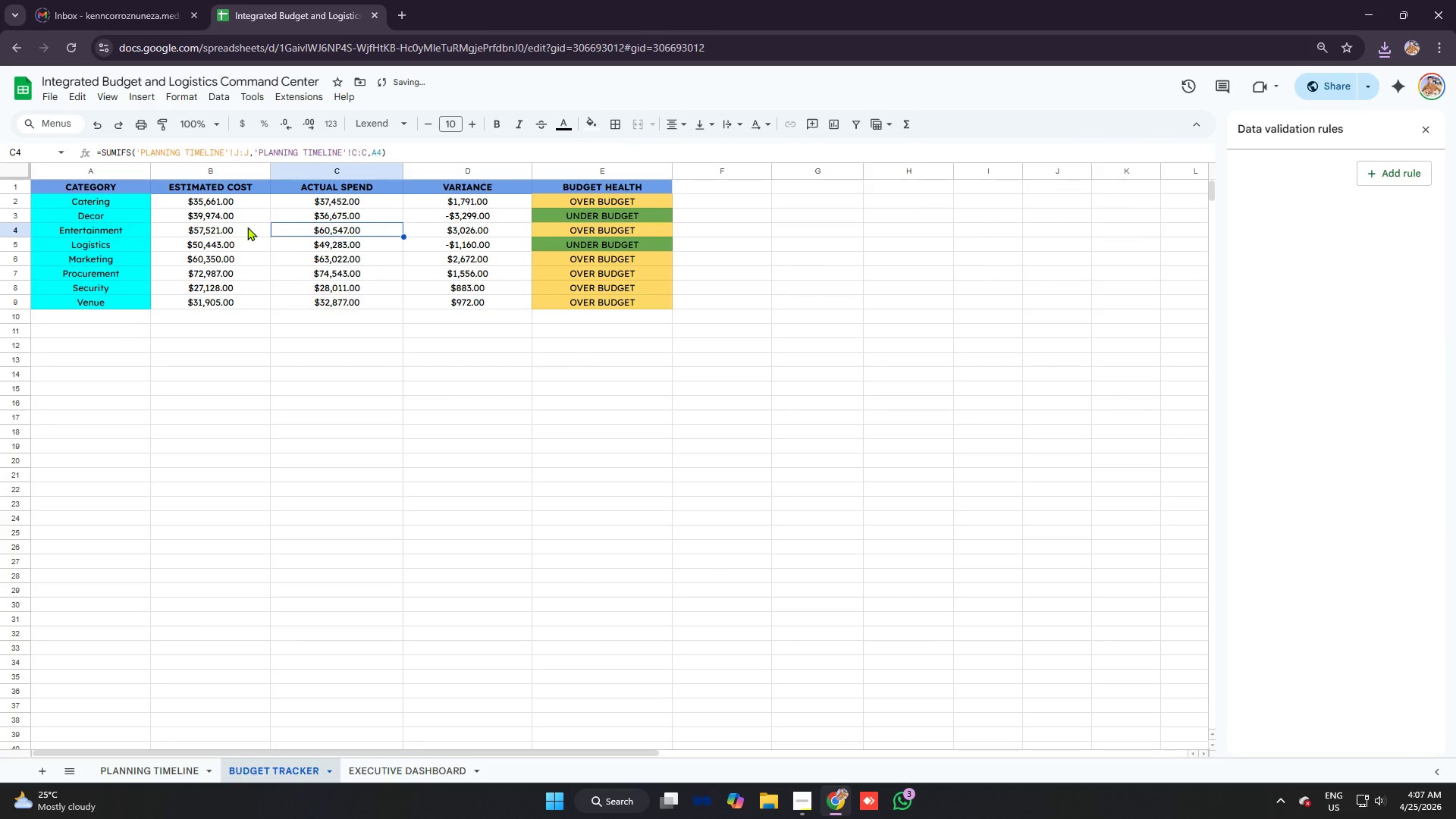 
double_click([203, 200])
 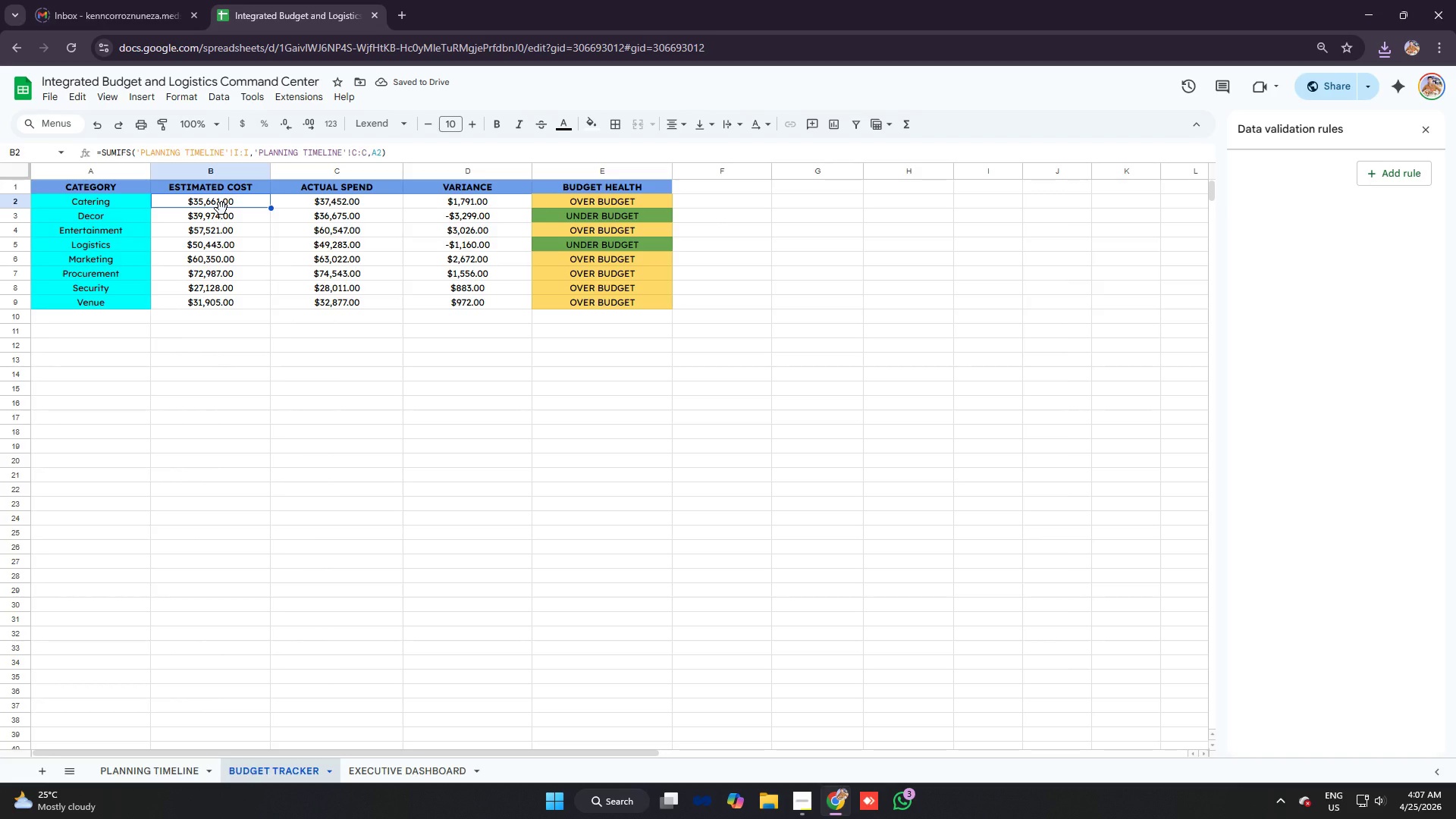 
left_click_drag(start_coordinate=[219, 207], to_coordinate=[218, 287])
 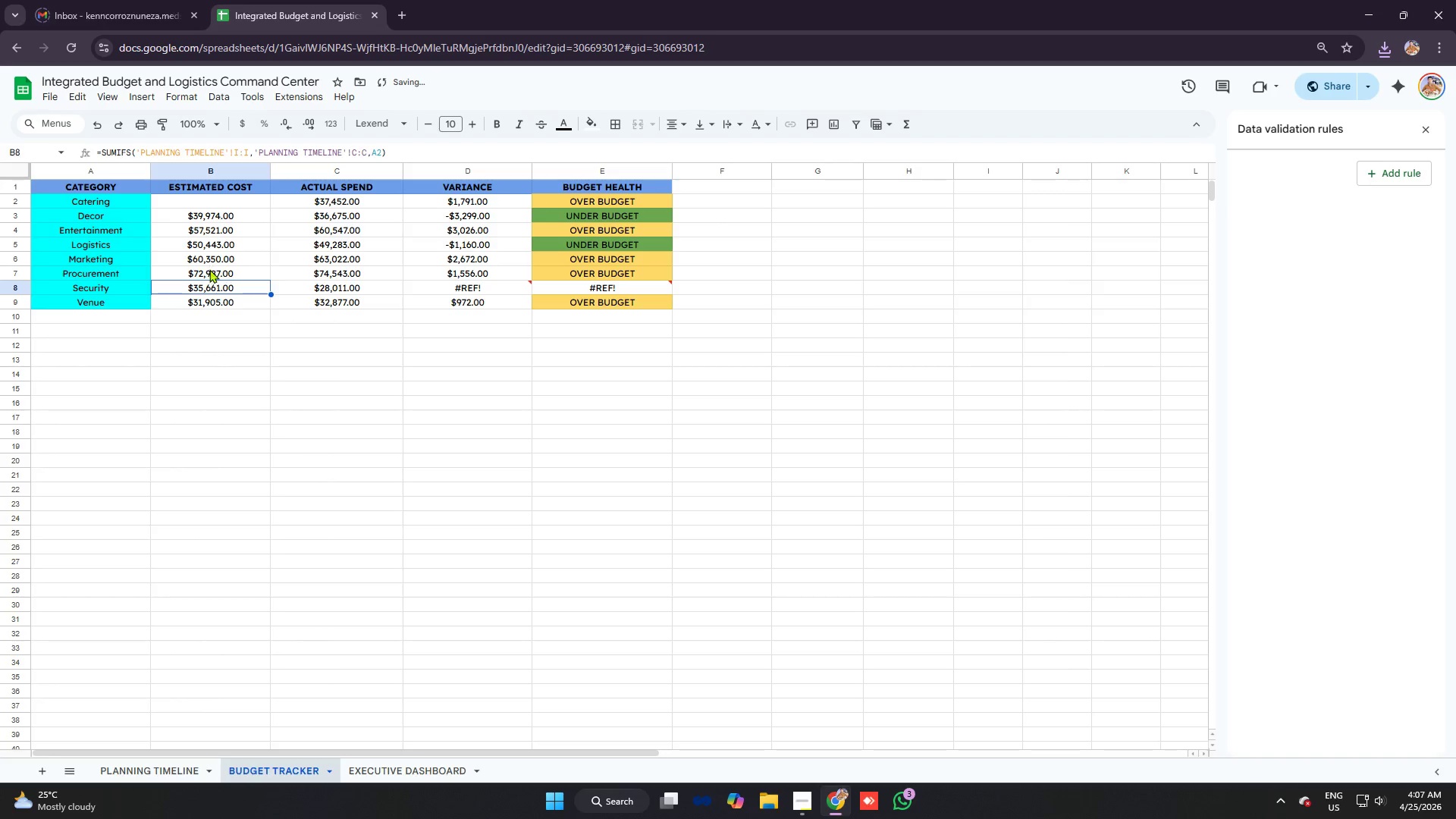 
key(Control+ControlLeft)
 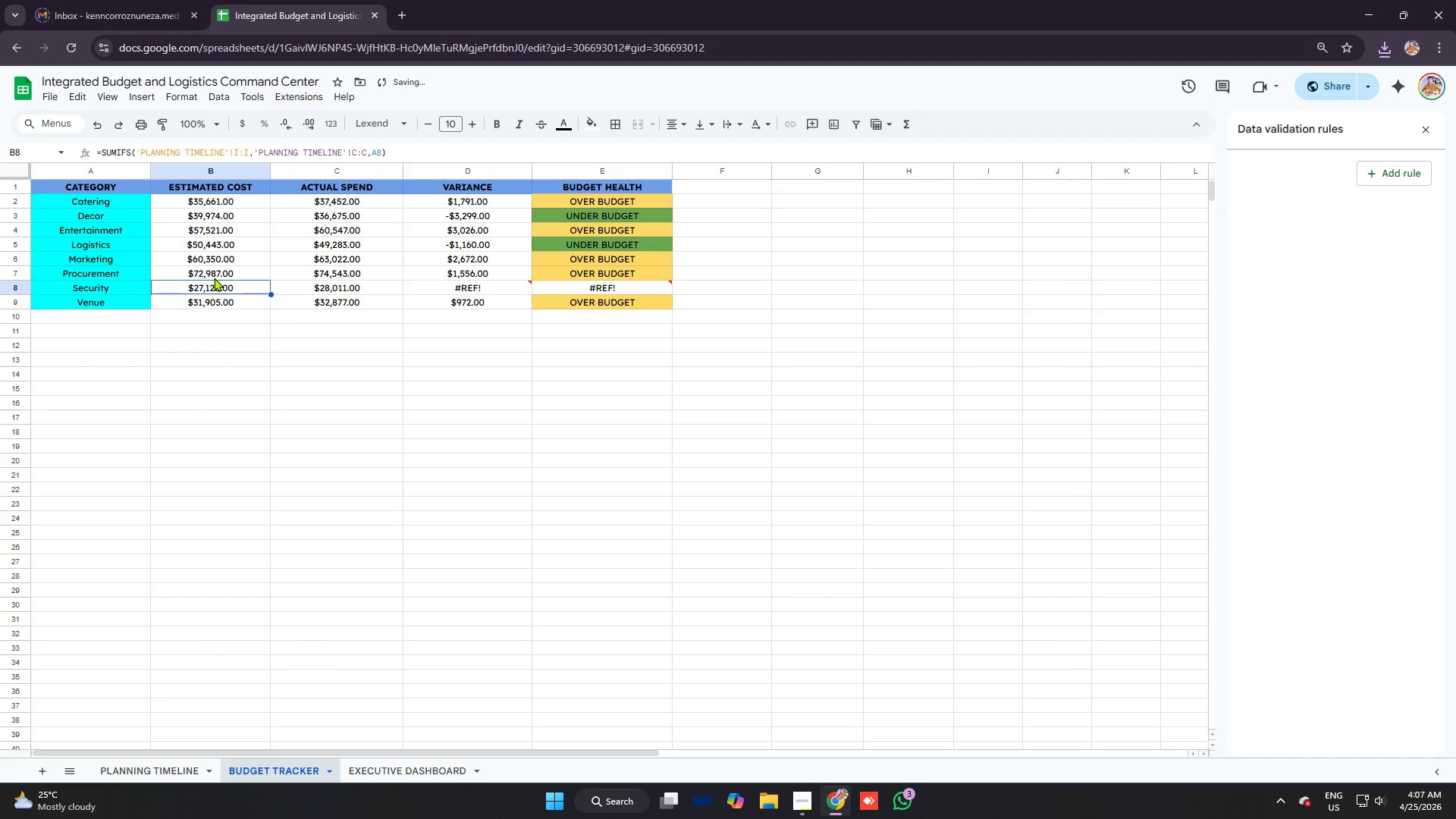 
key(Control+Z)
 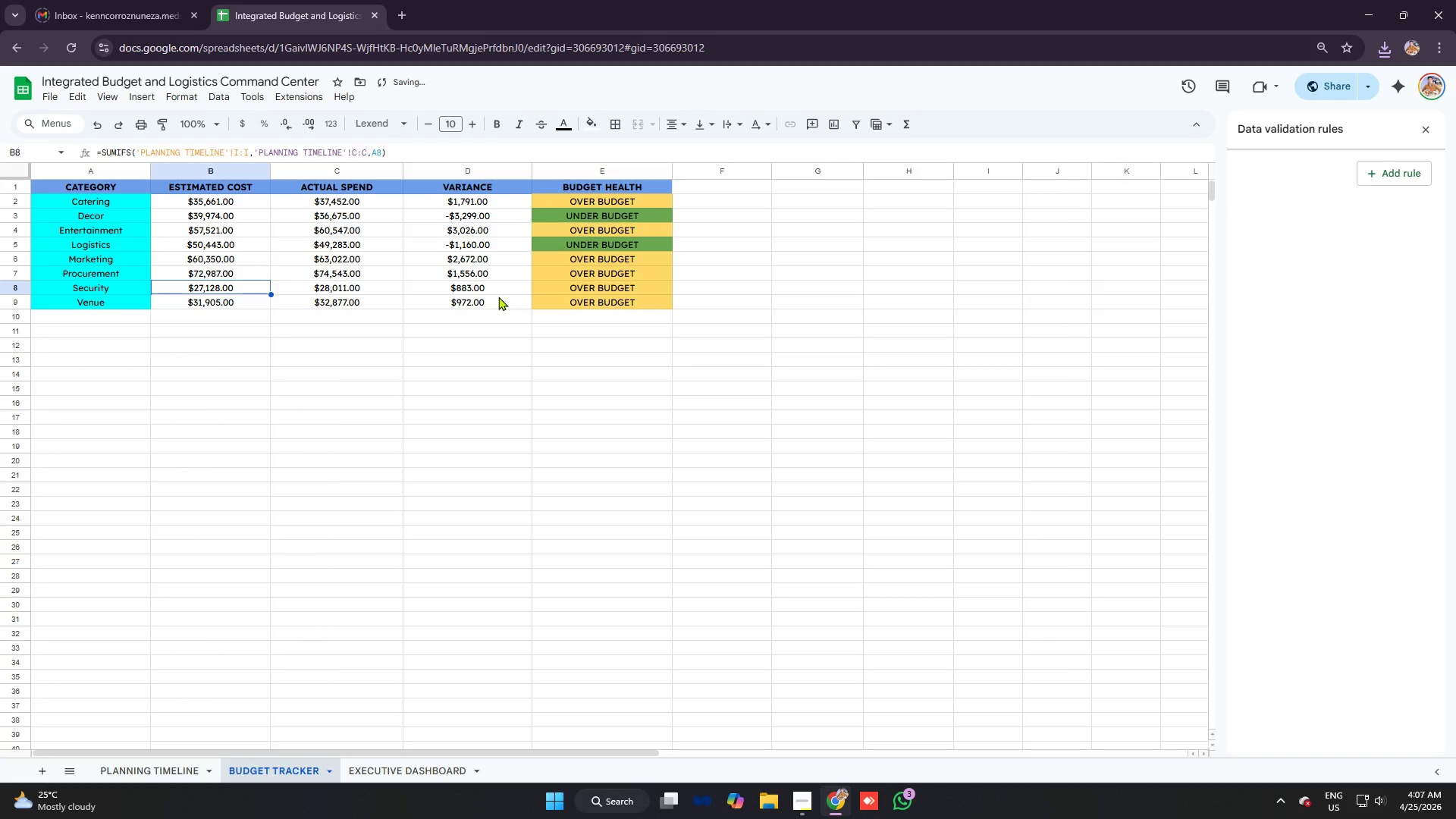 
key(Alt+AltLeft)
 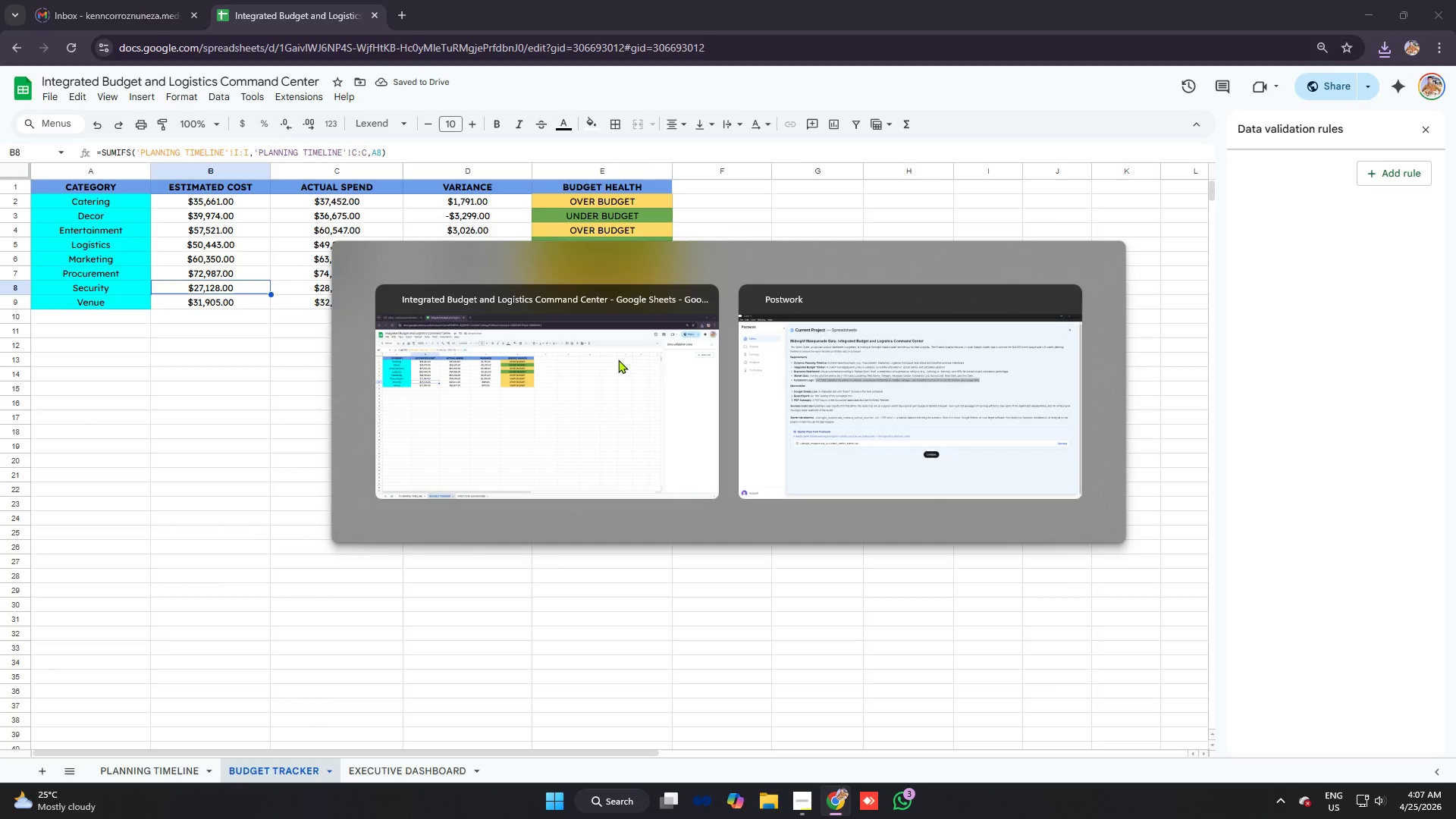 
key(Alt+Tab)